 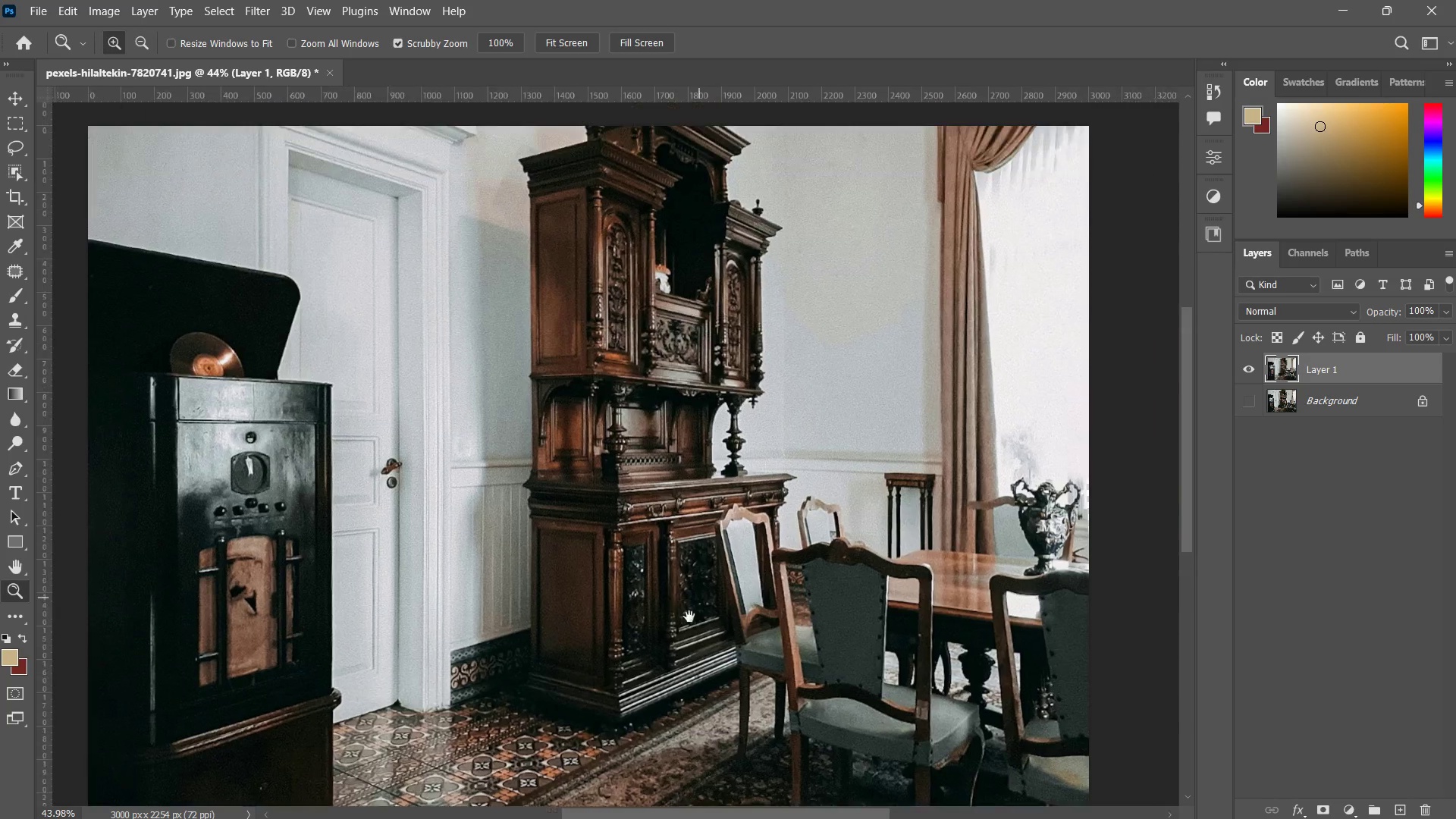 
left_click_drag(start_coordinate=[774, 530], to_coordinate=[729, 566])
 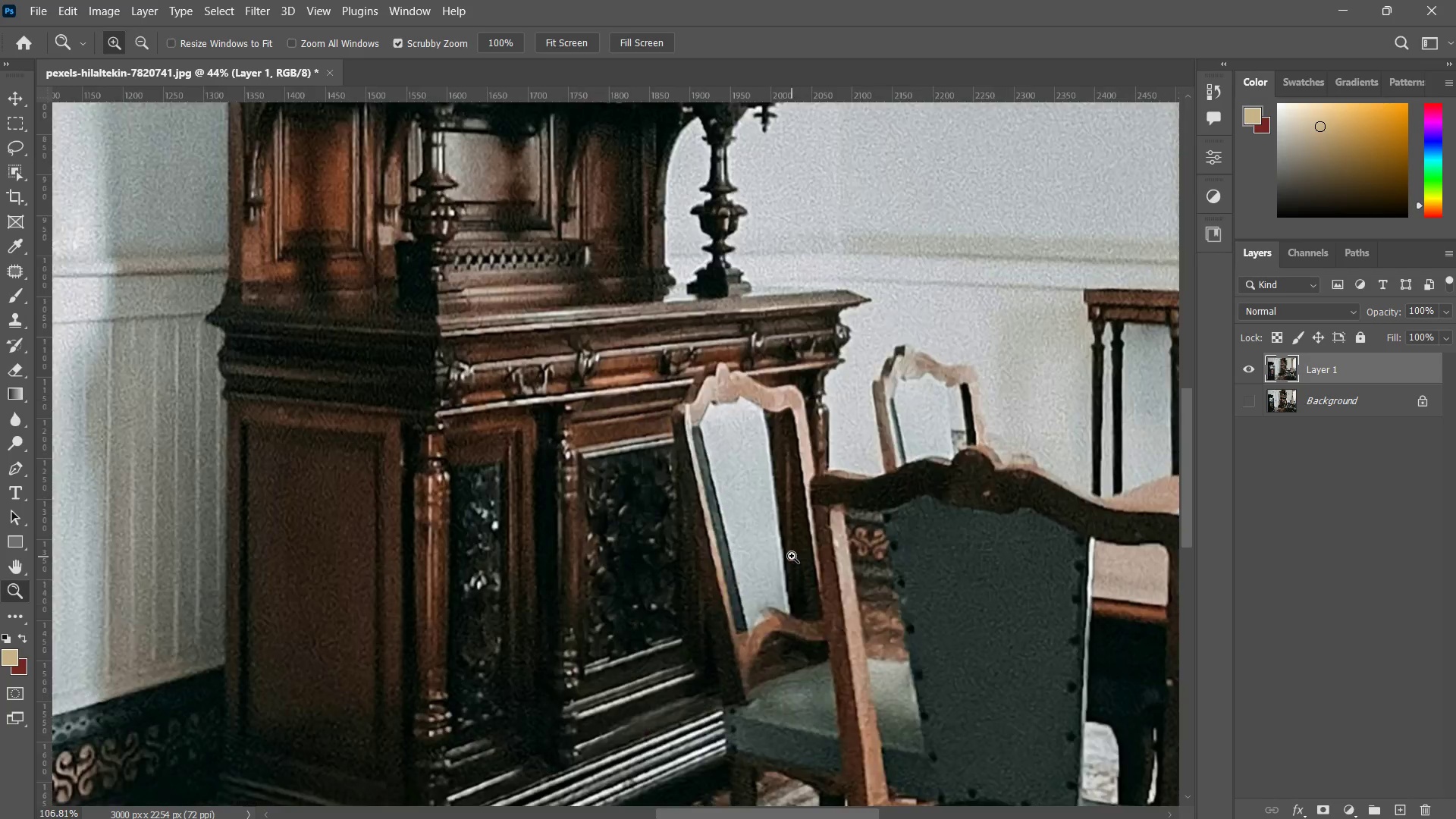 
left_click_drag(start_coordinate=[724, 618], to_coordinate=[792, 556])
 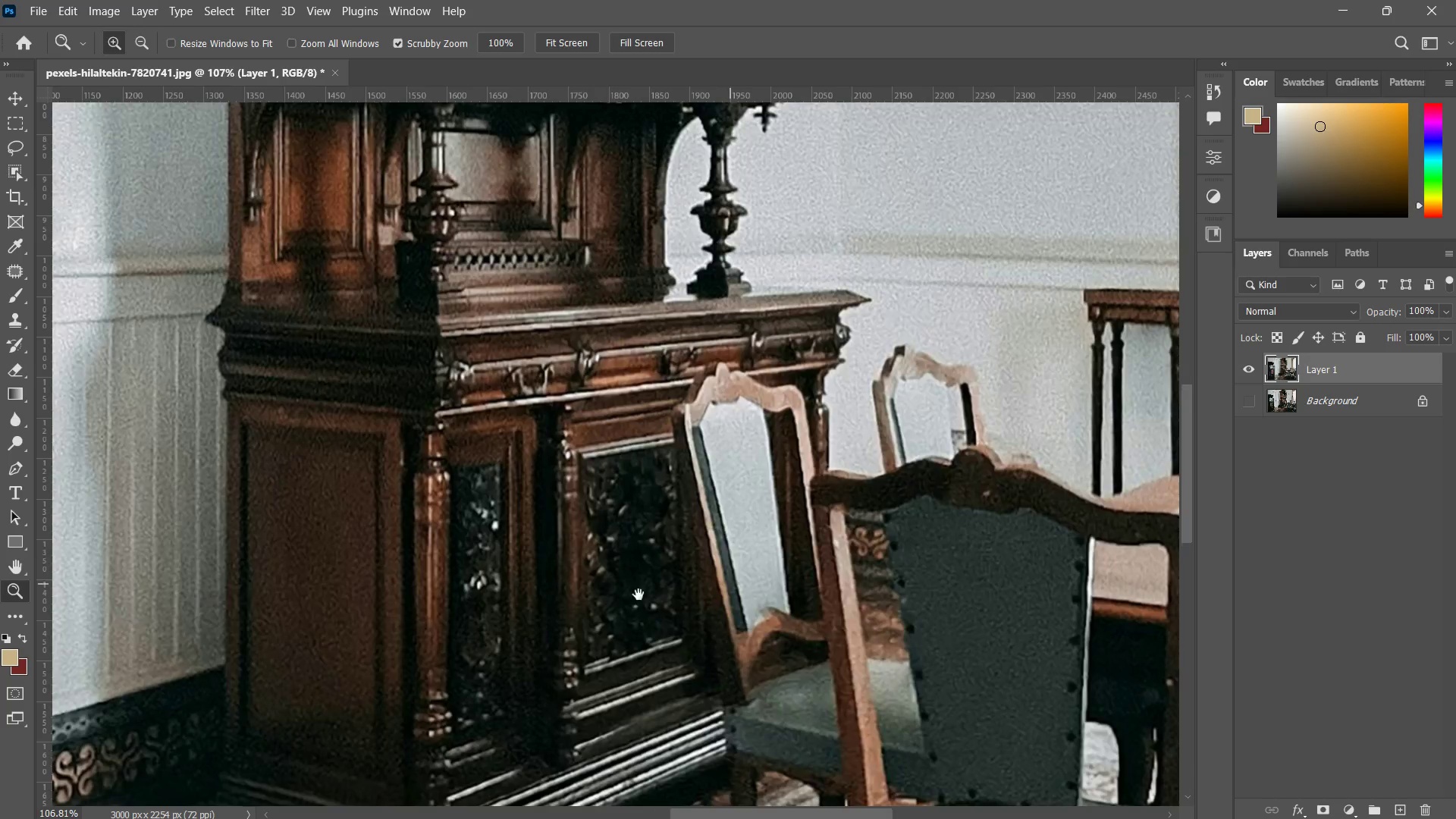 
left_click_drag(start_coordinate=[824, 558], to_coordinate=[434, 595])
 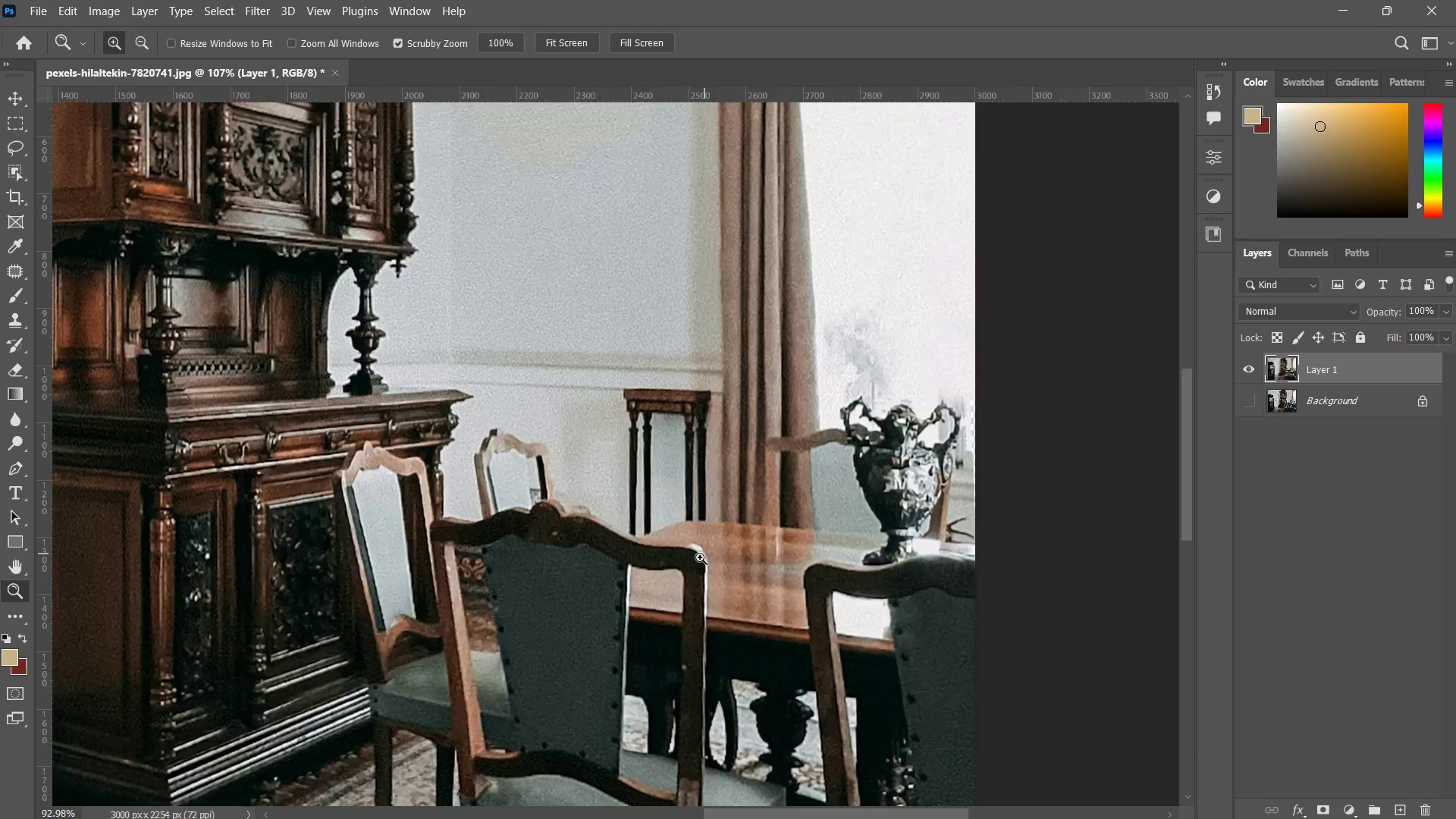 
left_click_drag(start_coordinate=[733, 517], to_coordinate=[691, 563])
 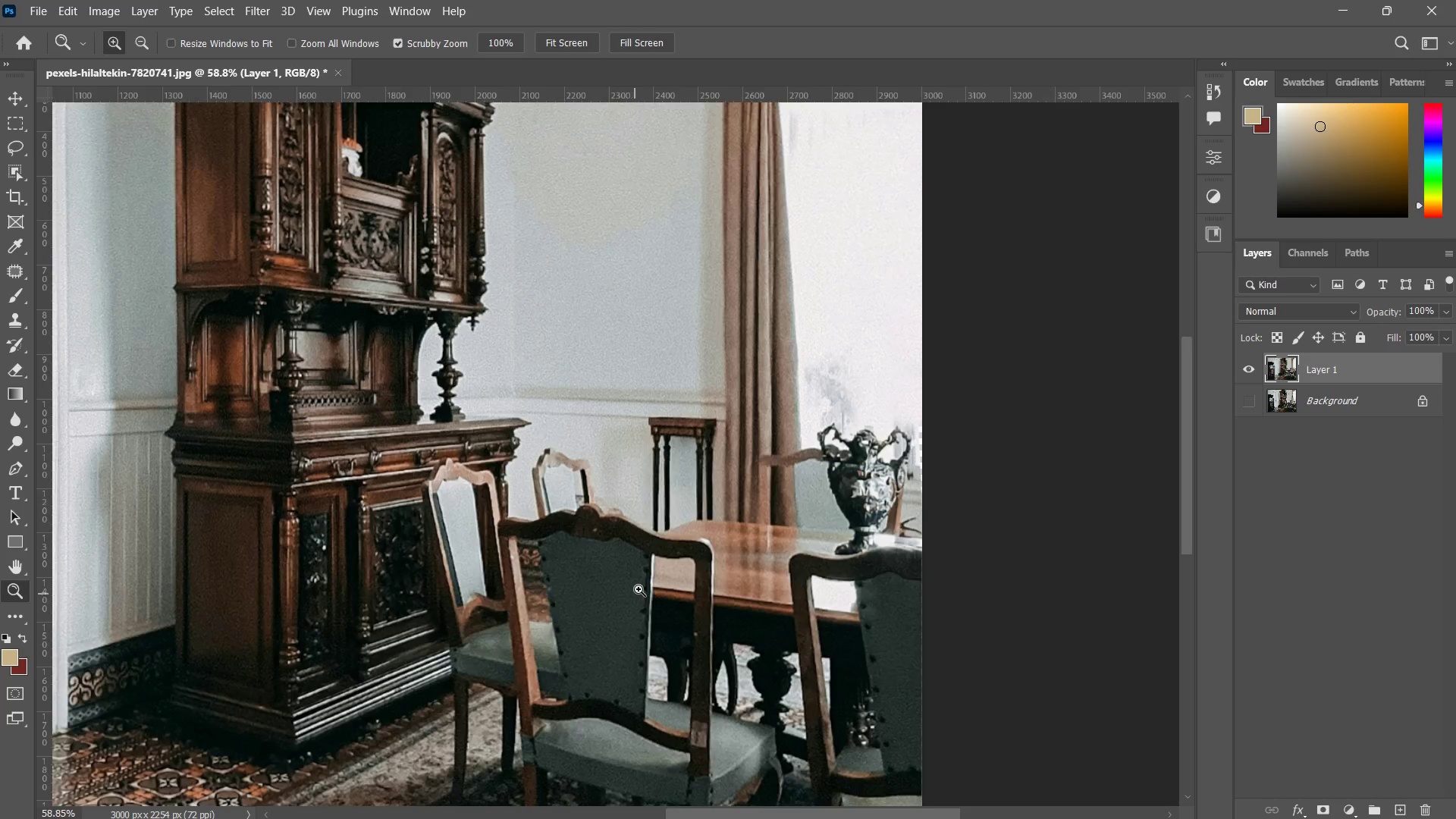 
left_click_drag(start_coordinate=[634, 596], to_coordinate=[641, 580])